 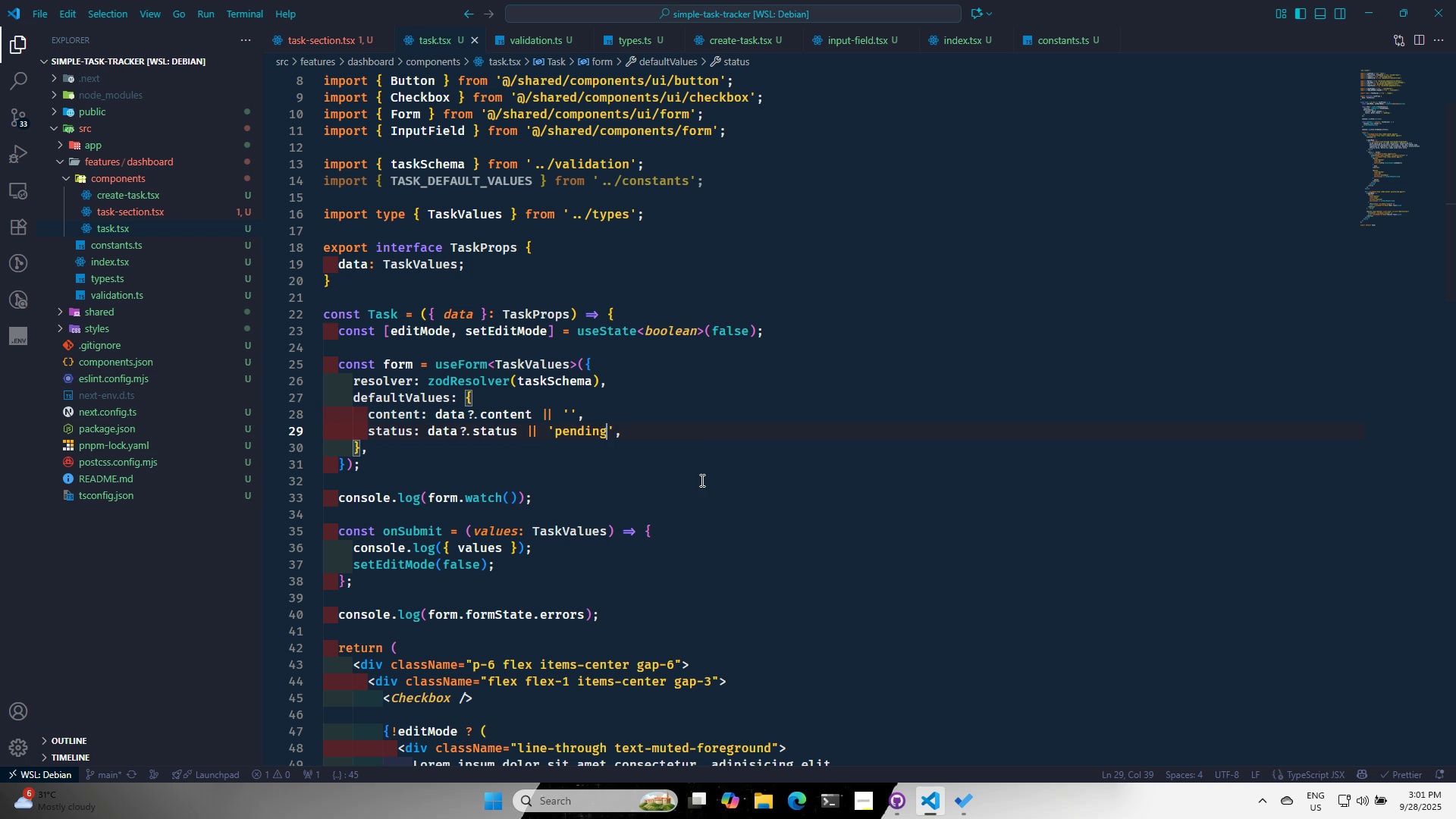 
key(Control+S)
 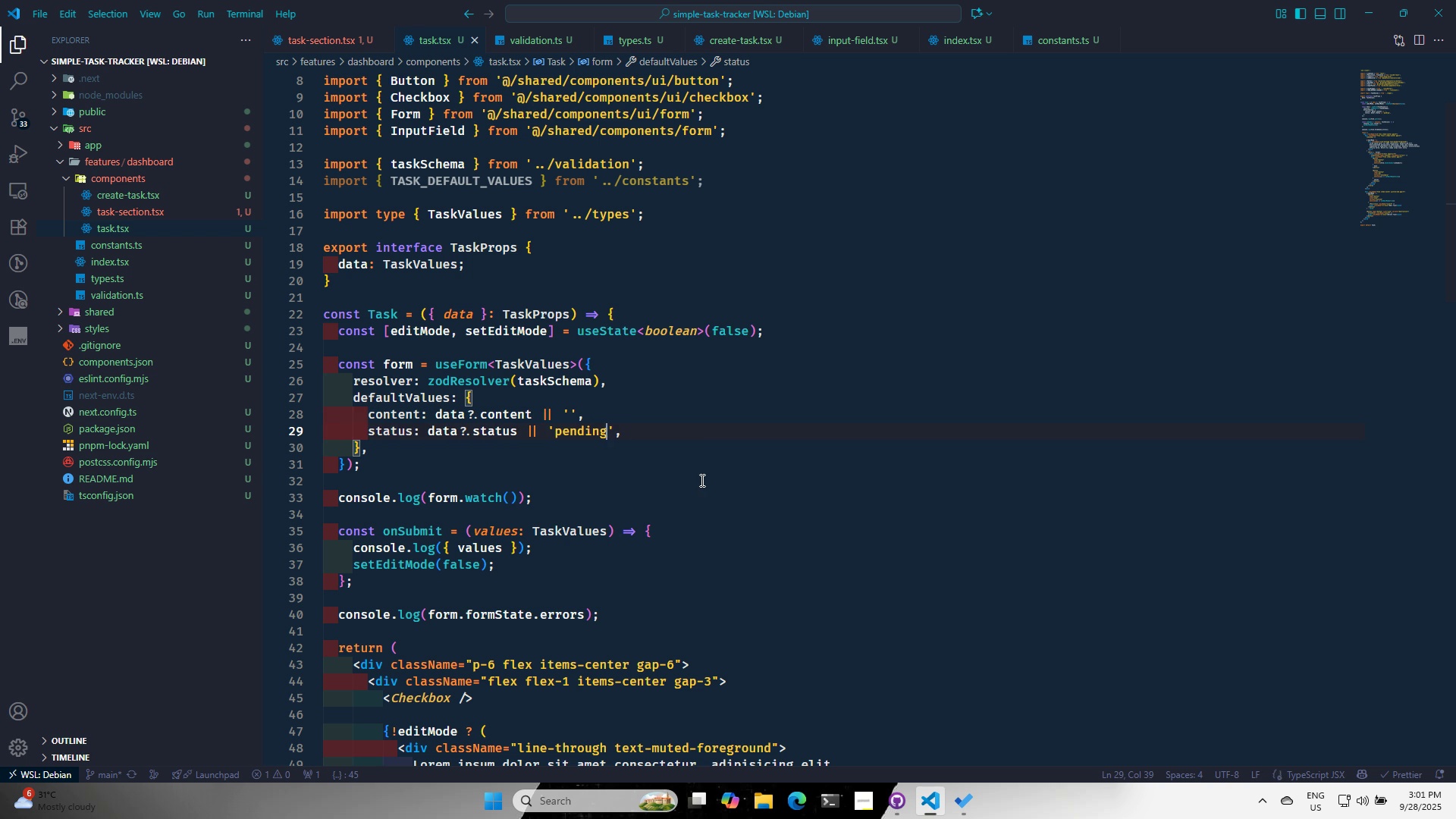 
key(Control+S)
 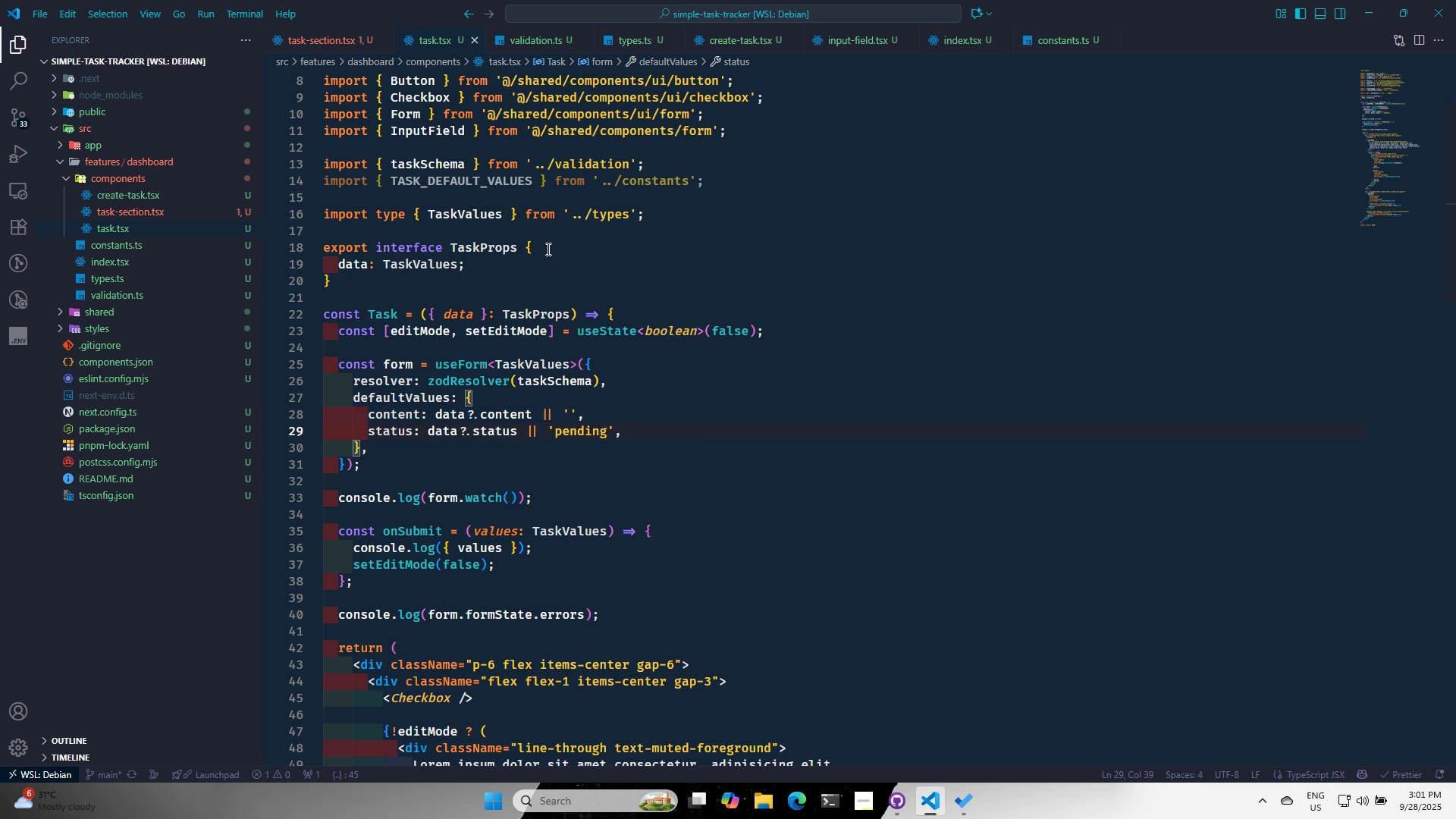 
key(Enter)
 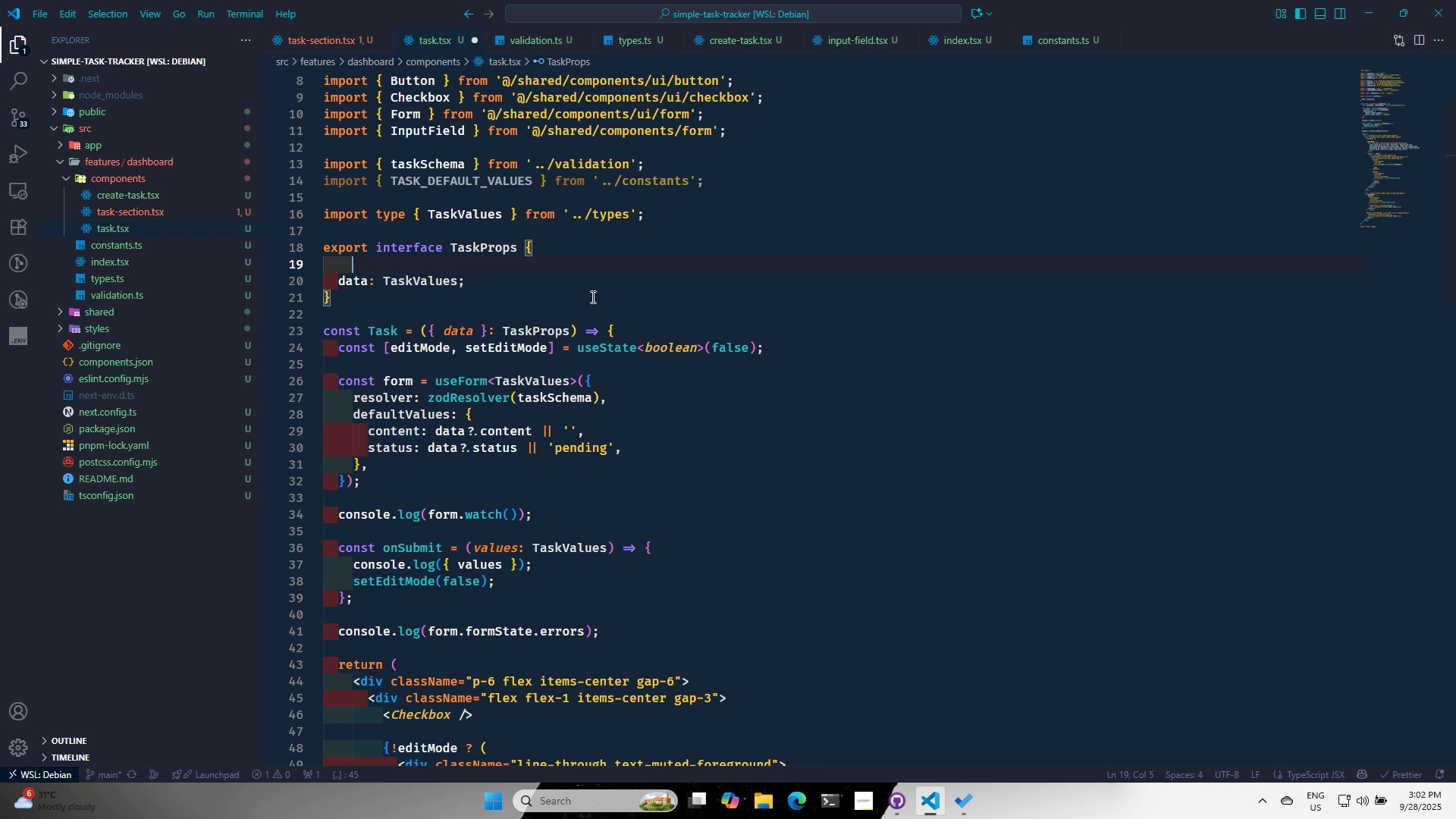 
type(KEU)
key(Backspace)
type(Y: ST)
key(Backspace)
key(Backspace)
key(Backspace)
type(S)
key(Backspace)
key(Backspace)
key(Backspace)
key(Backspace)
key(Backspace)
key(Backspace)
type(ID: STRING)